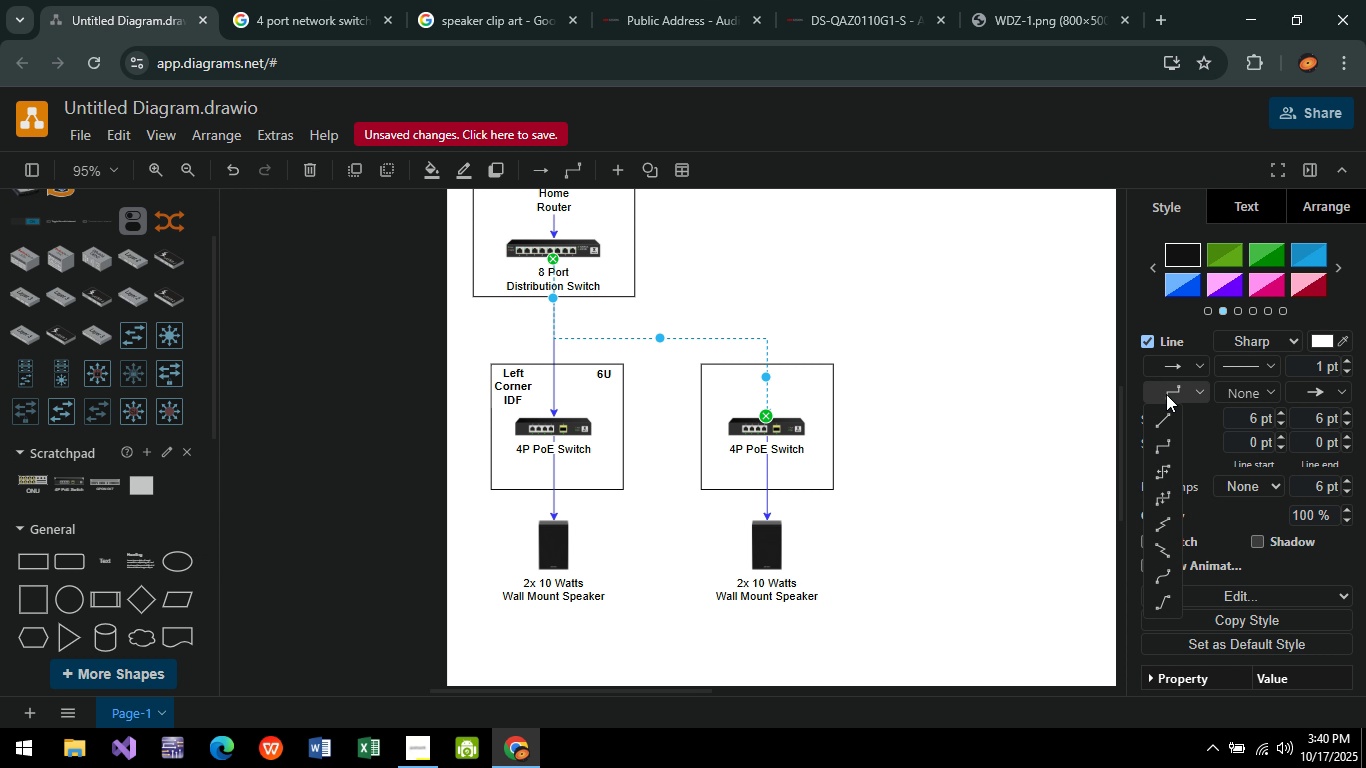 
left_click([1166, 394])
 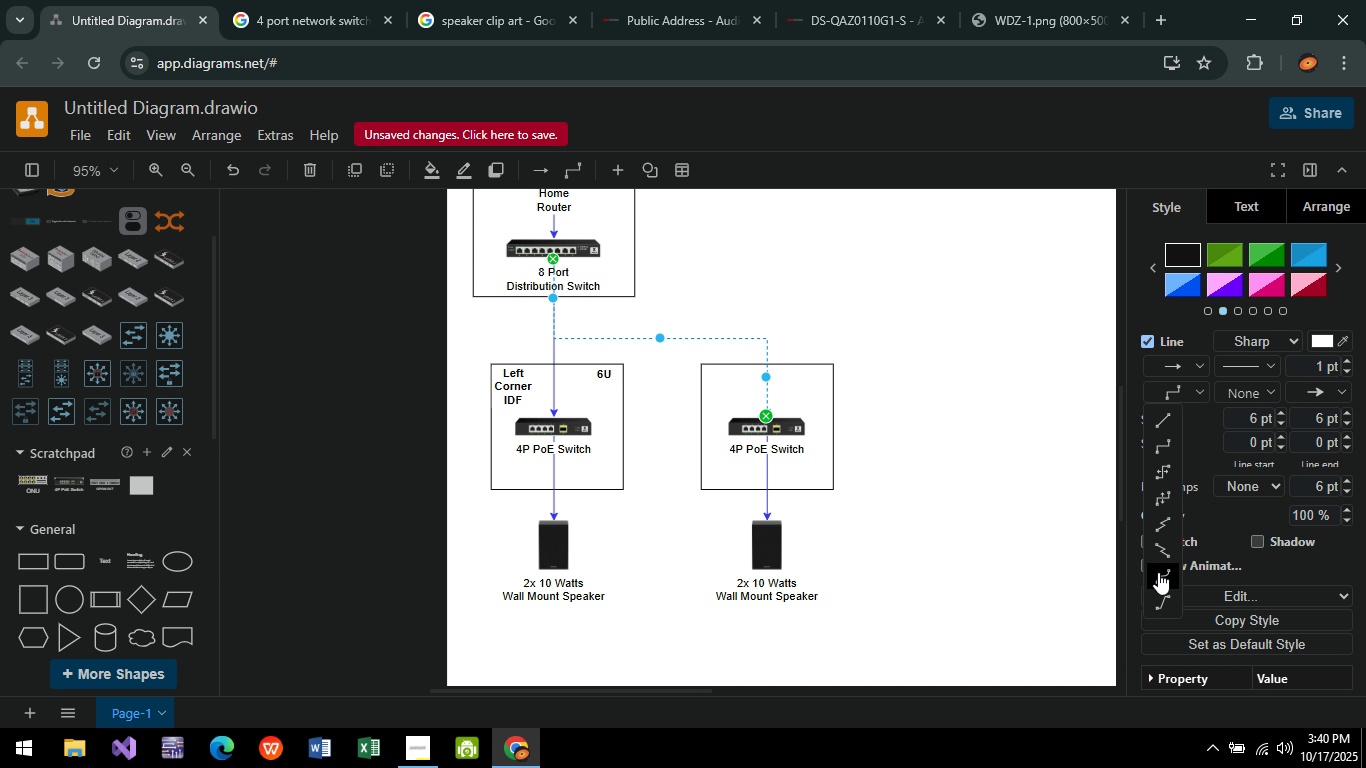 
left_click([1158, 572])
 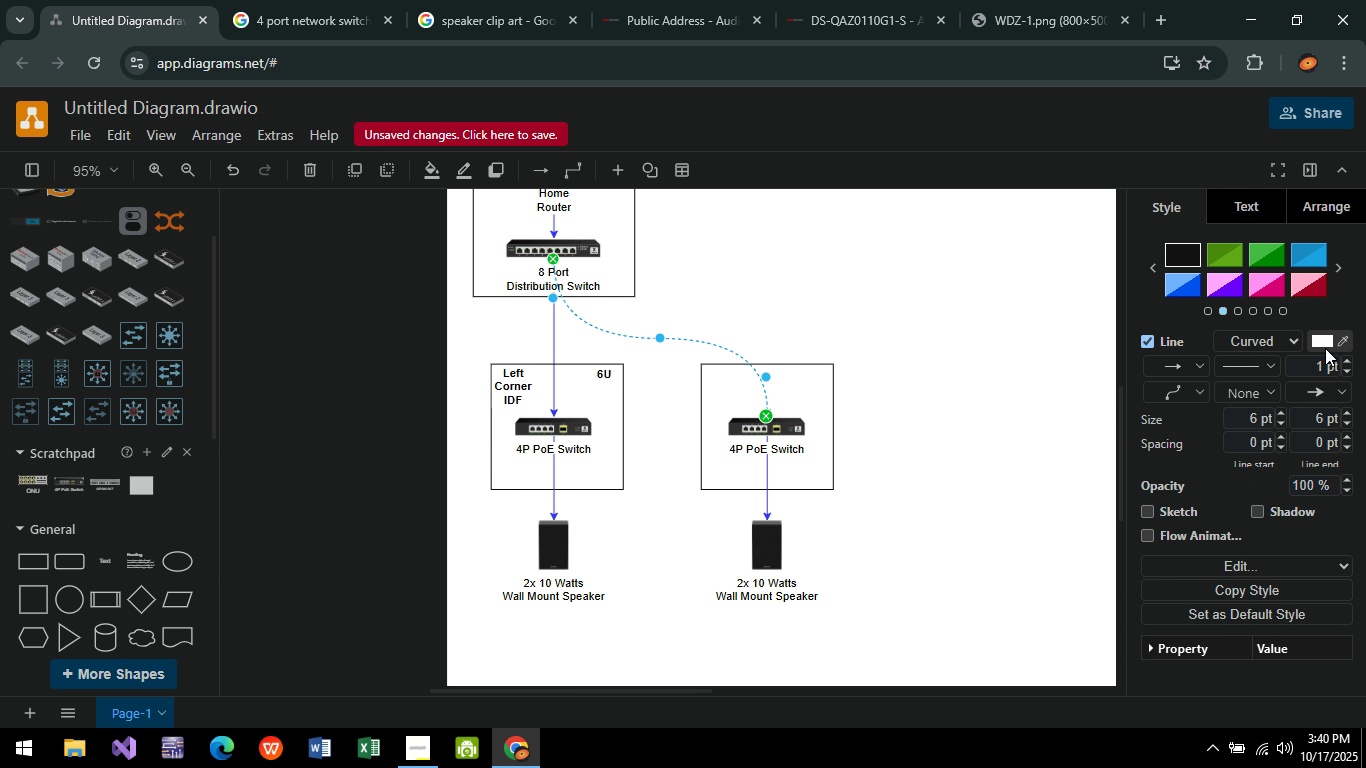 
left_click([1325, 348])
 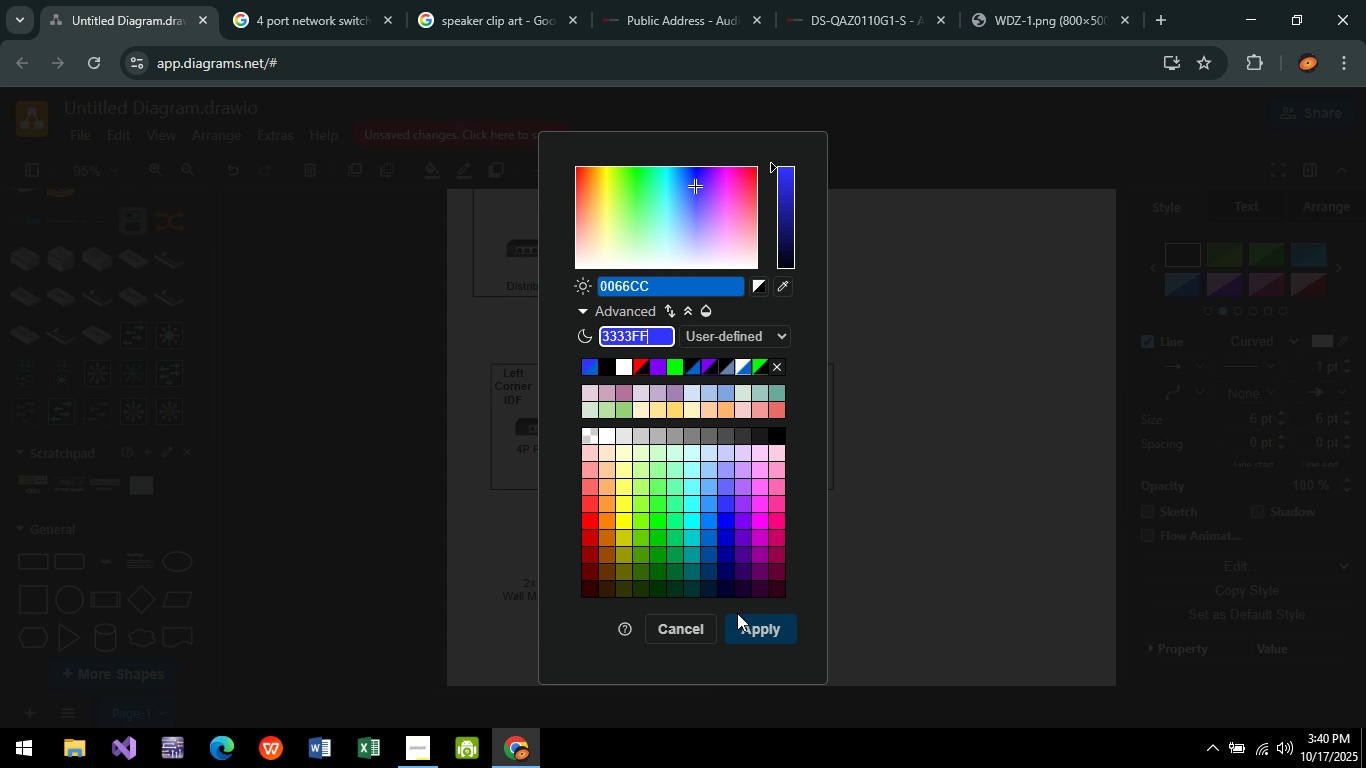 
double_click([998, 521])
 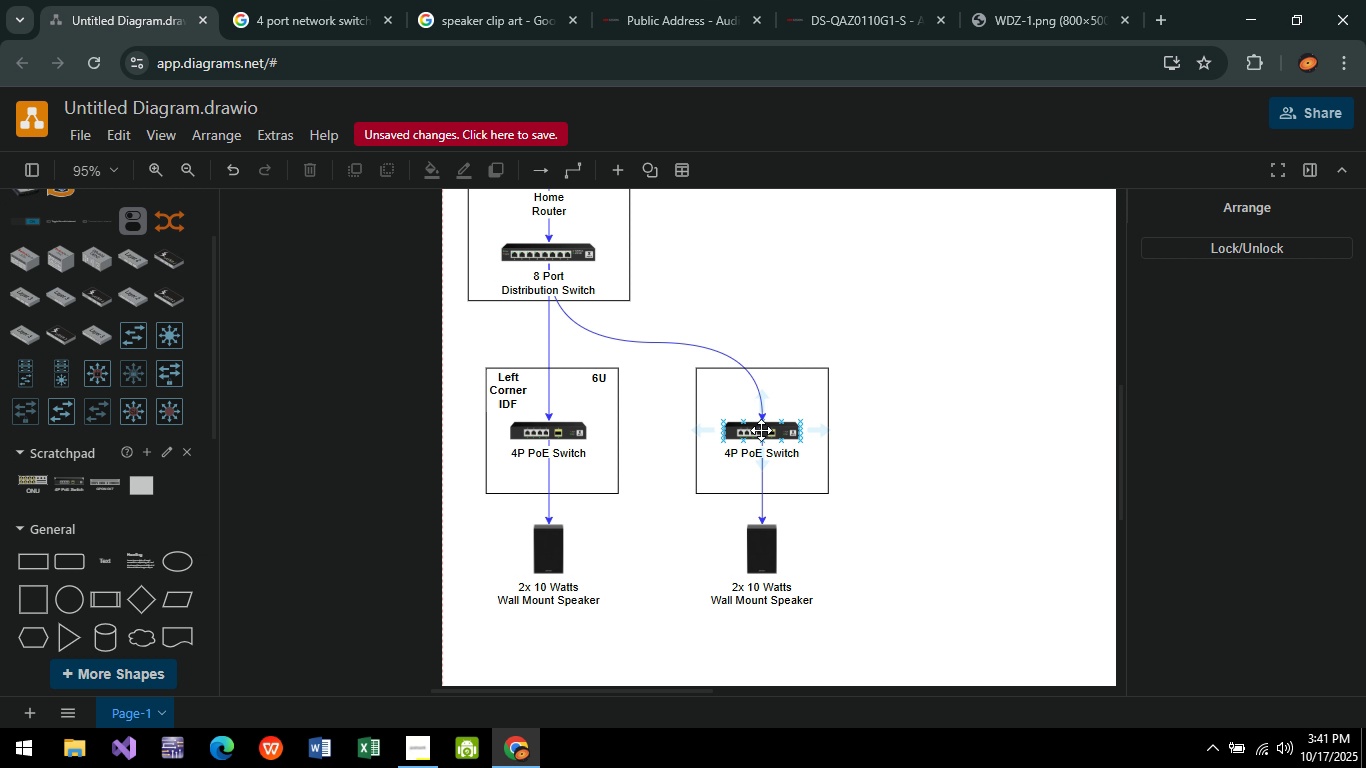 
wait(51.04)
 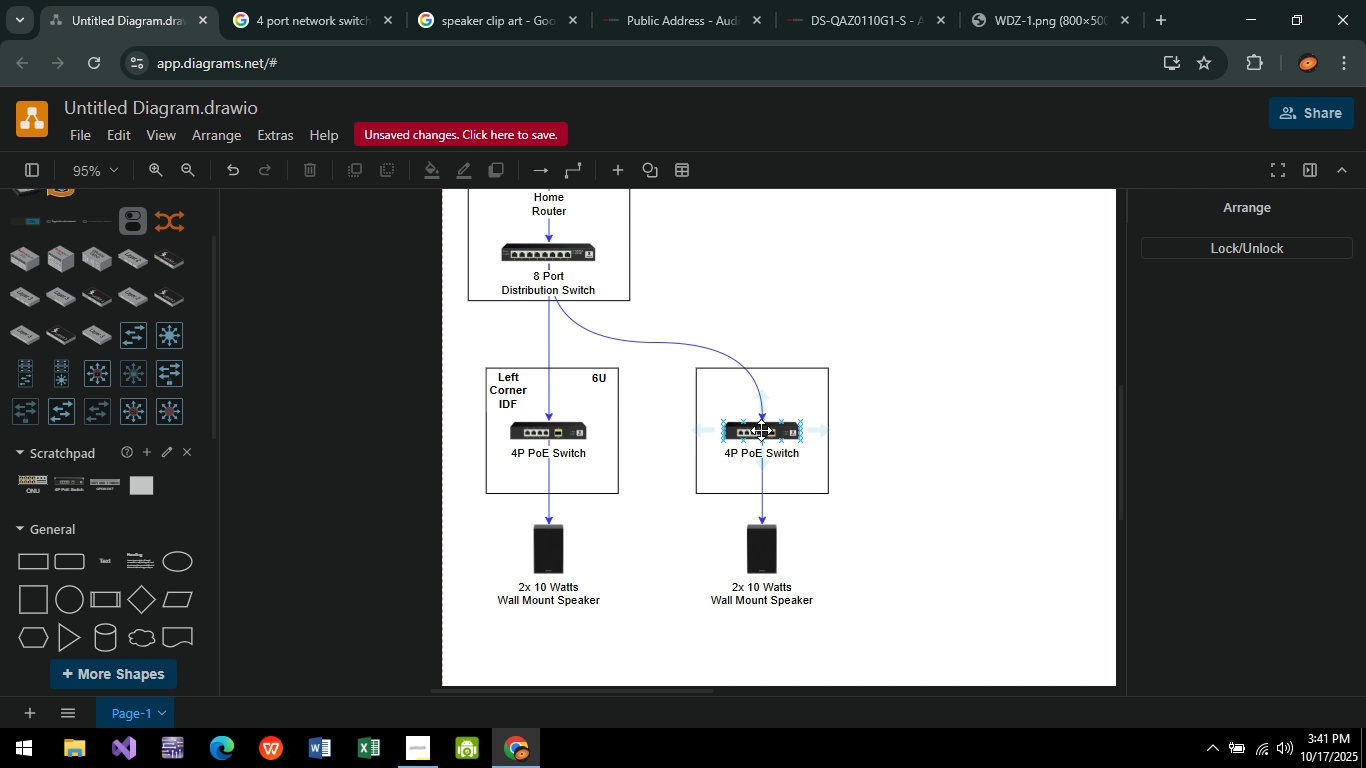 
left_click([427, 754])